 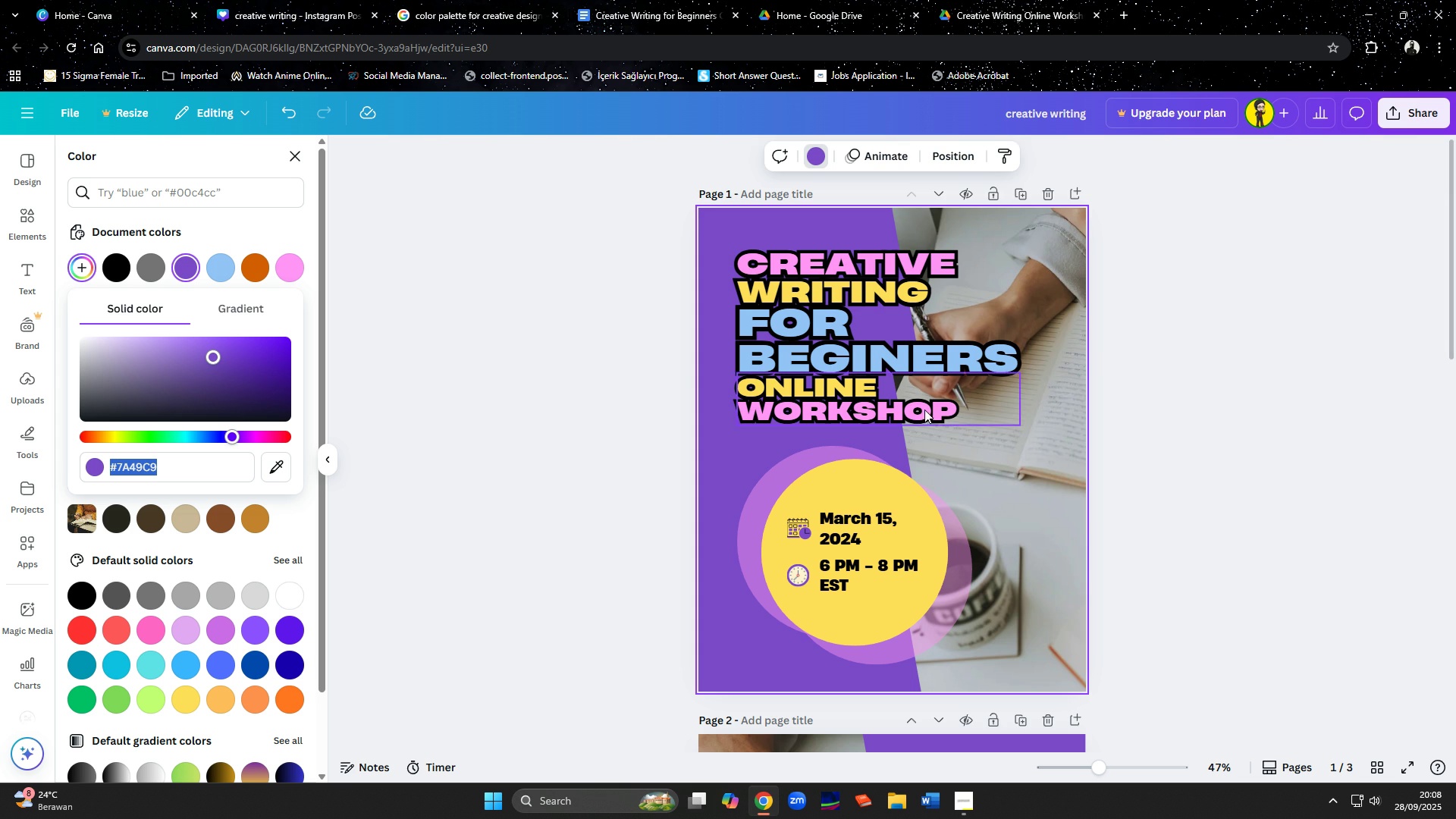 
scroll: coordinate [975, 560], scroll_direction: down, amount: 12.0
 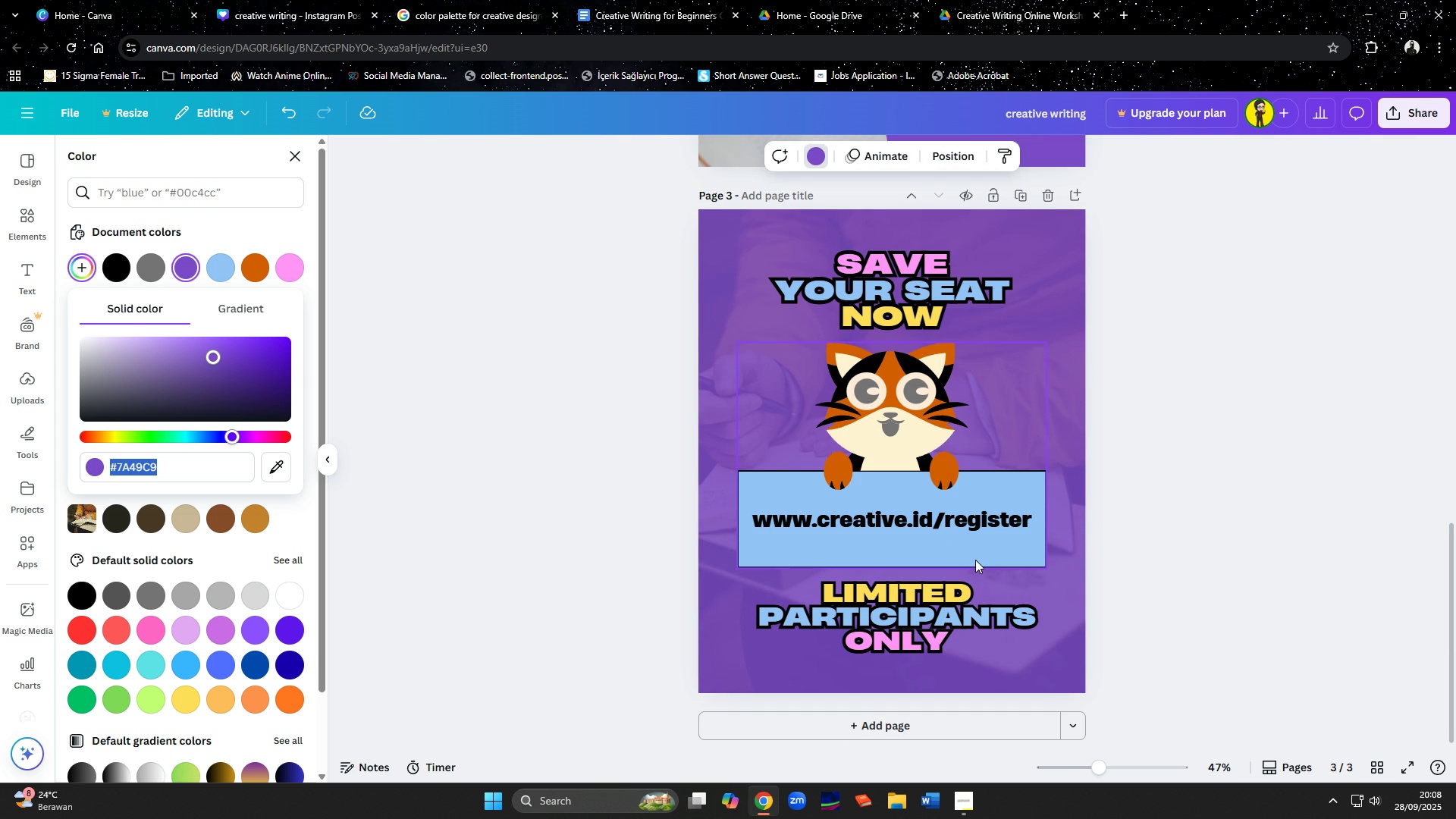 
left_click([975, 560])
 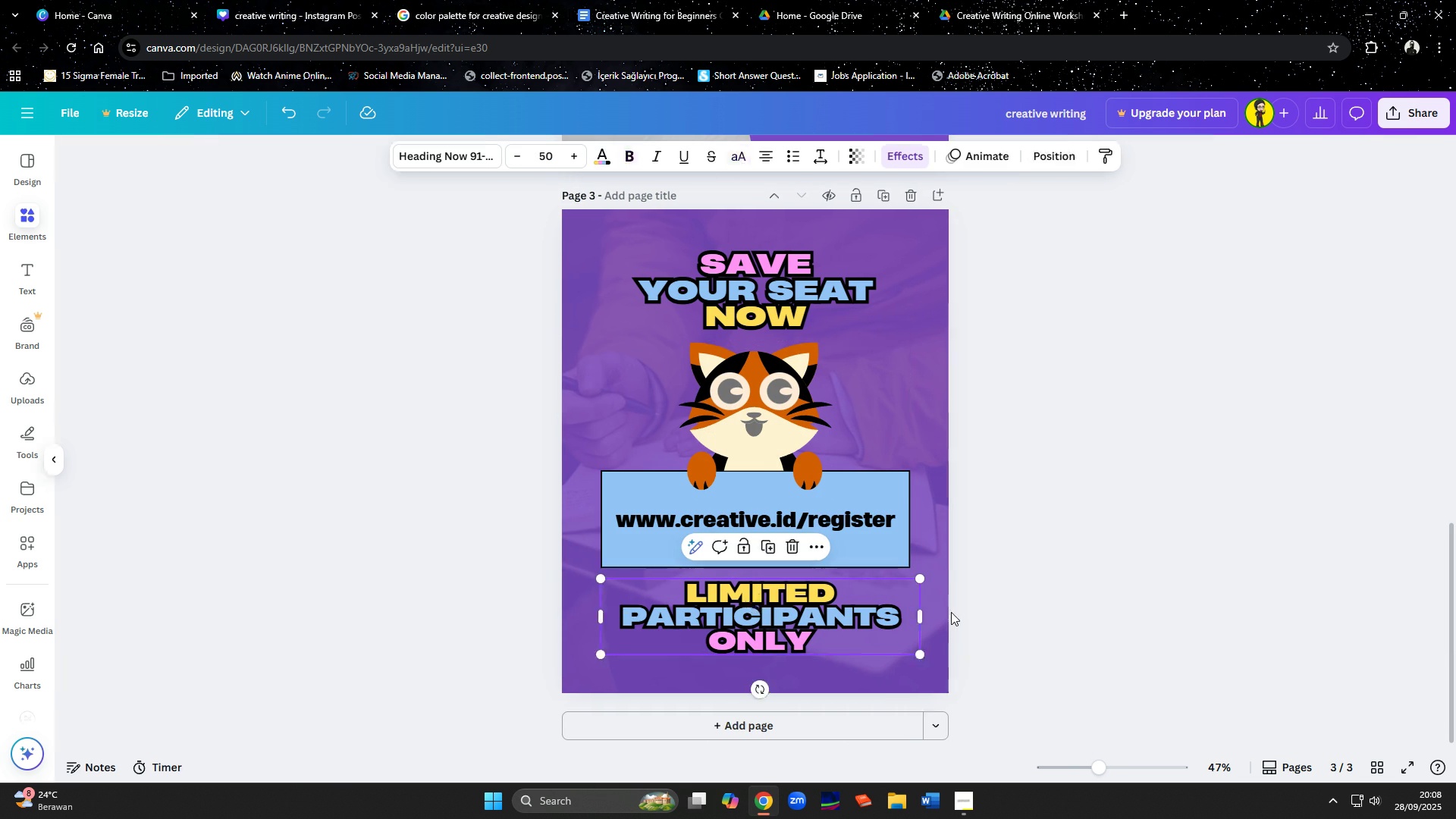 
left_click([951, 612])
 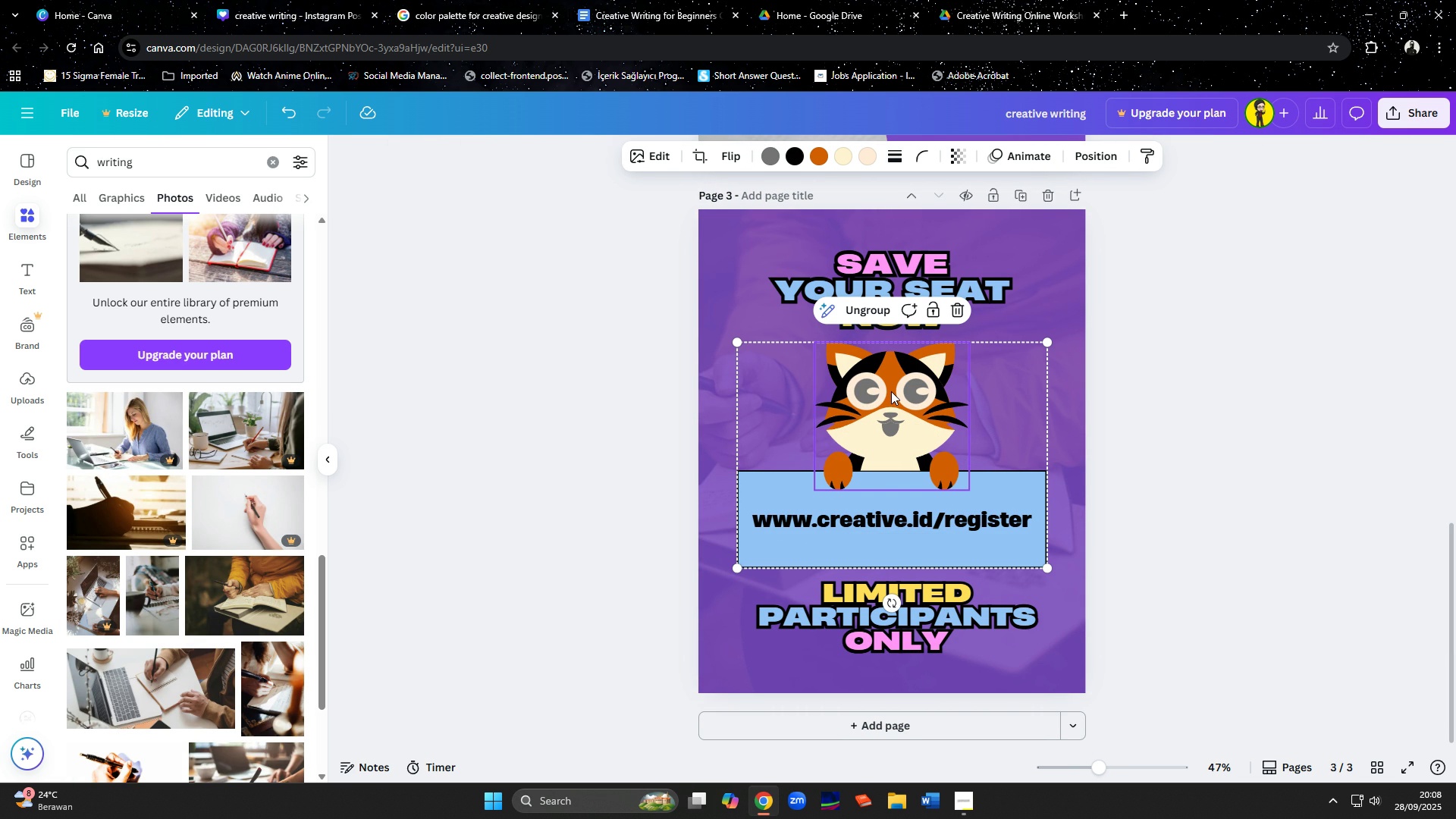 
left_click([891, 391])
 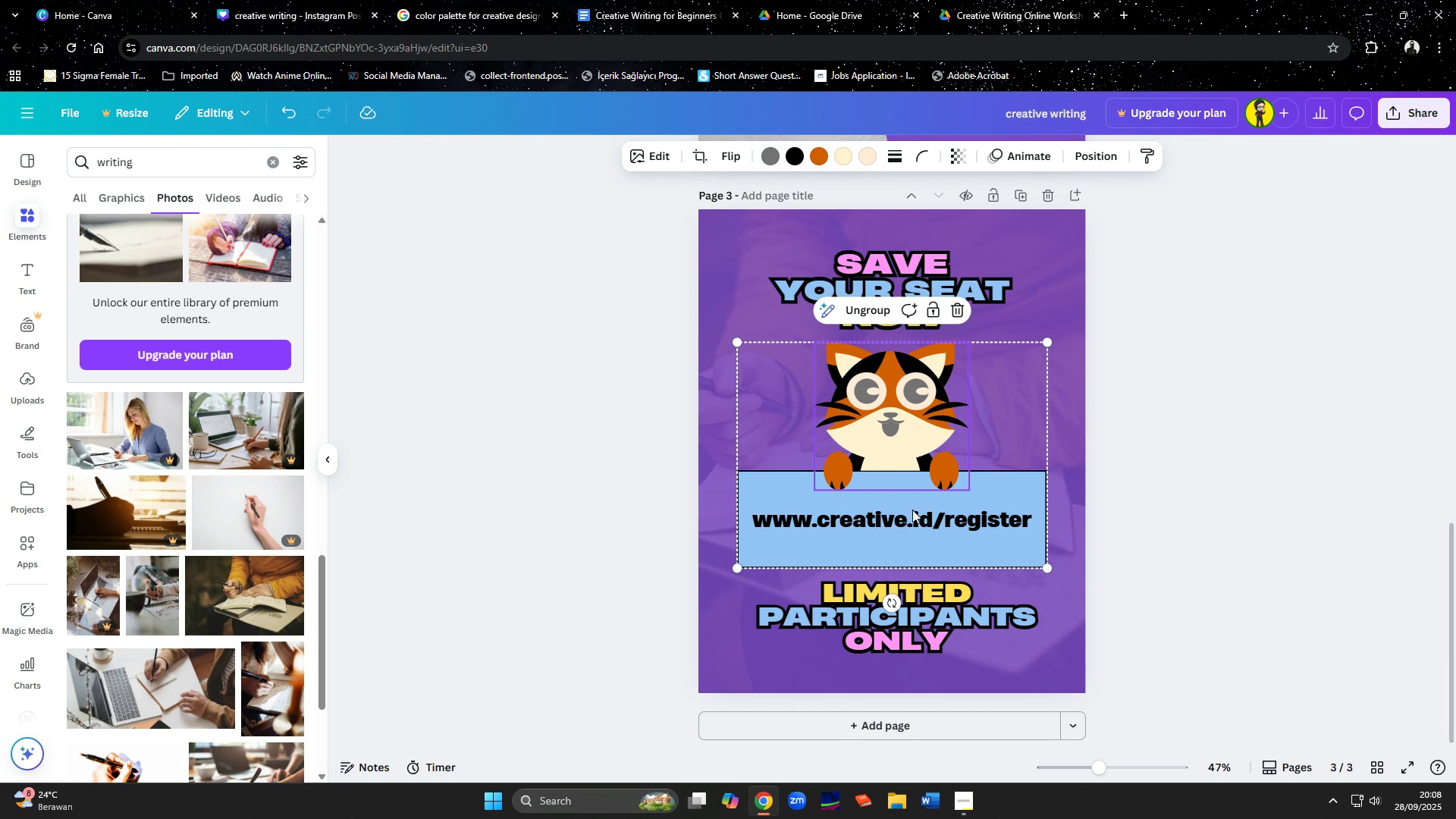 
wait(6.97)
 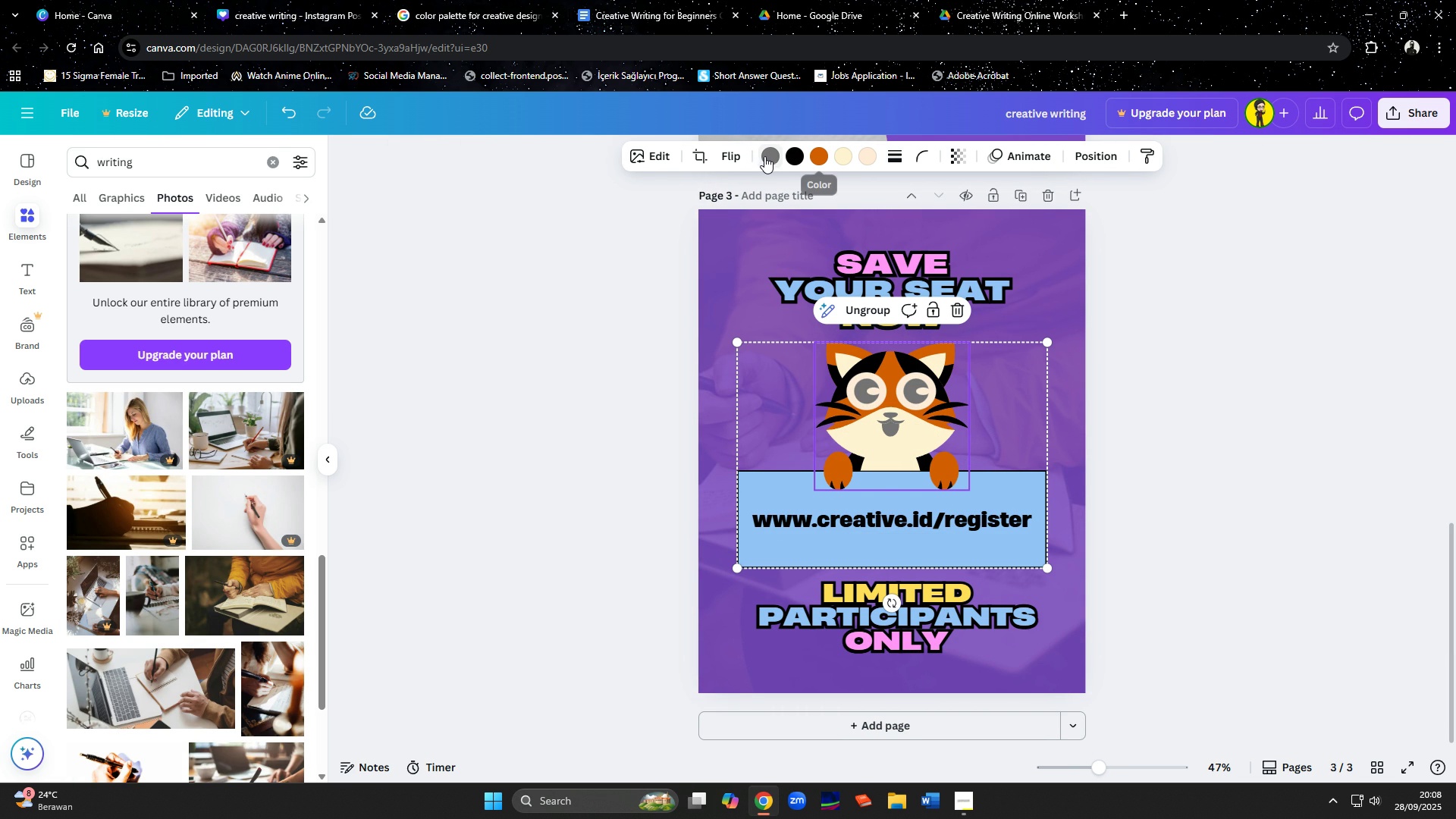 
left_click([642, 0])
 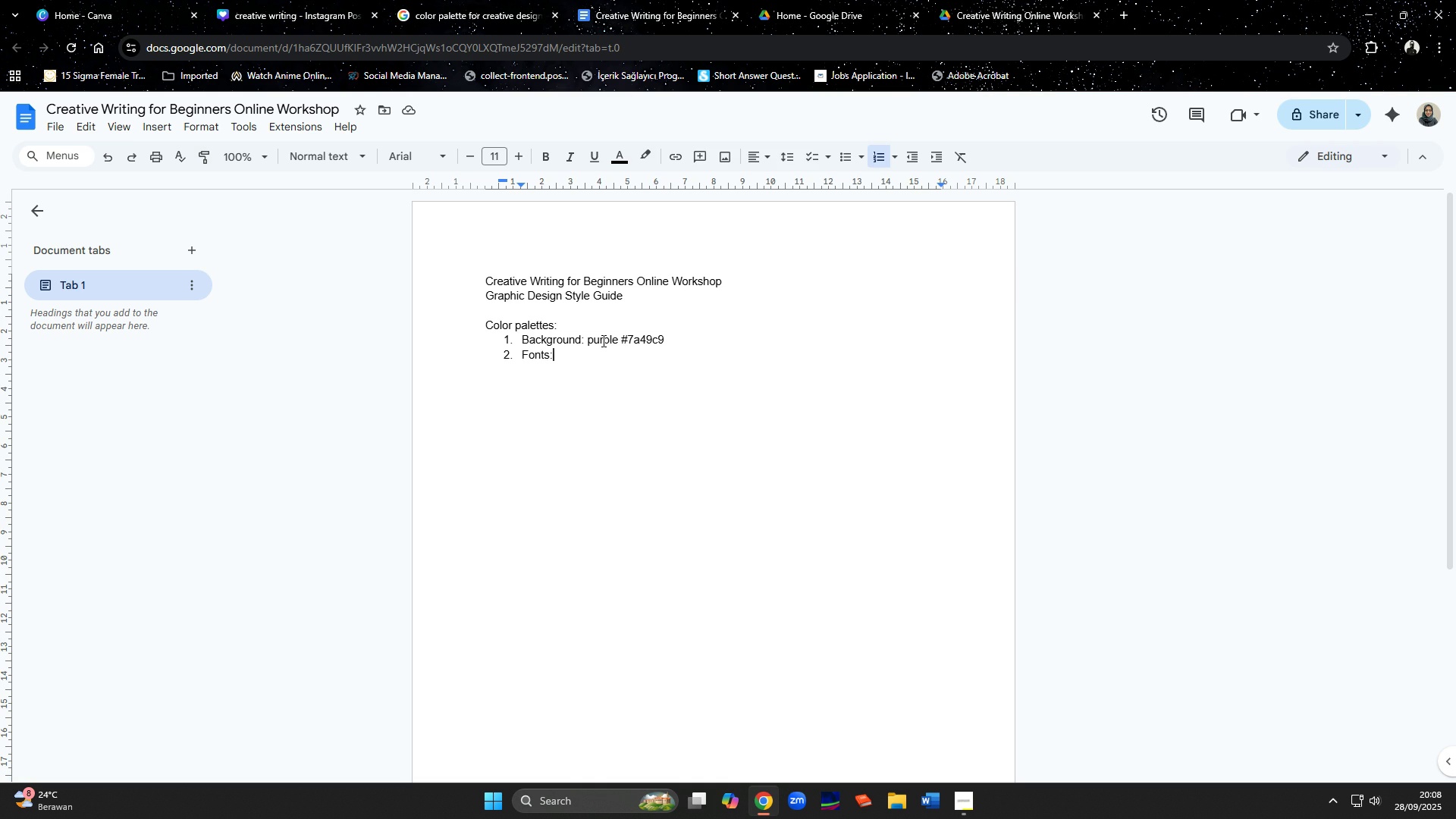 
key(Enter)
 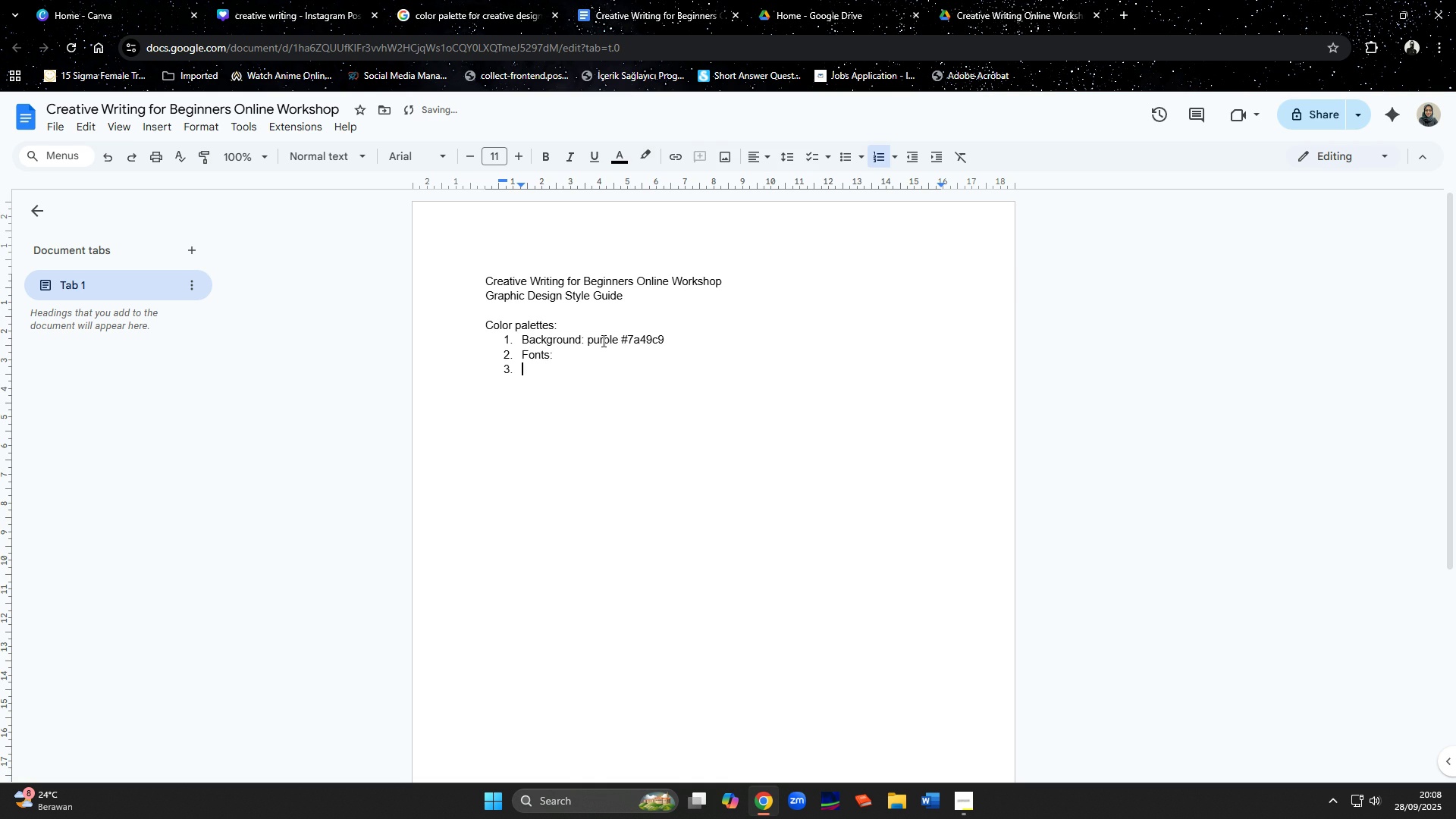 
type(Cat character:)